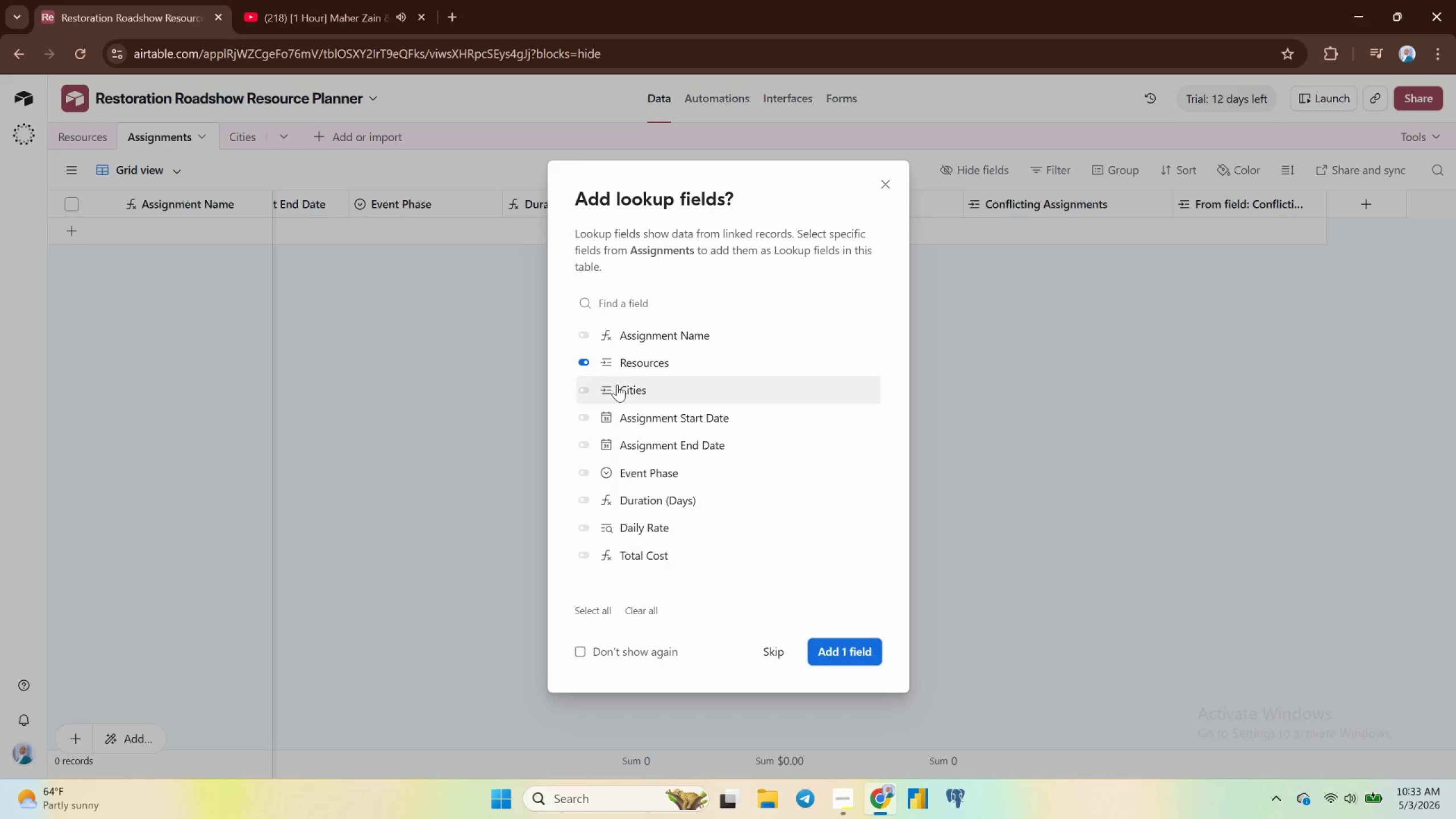 
wait(17.44)
 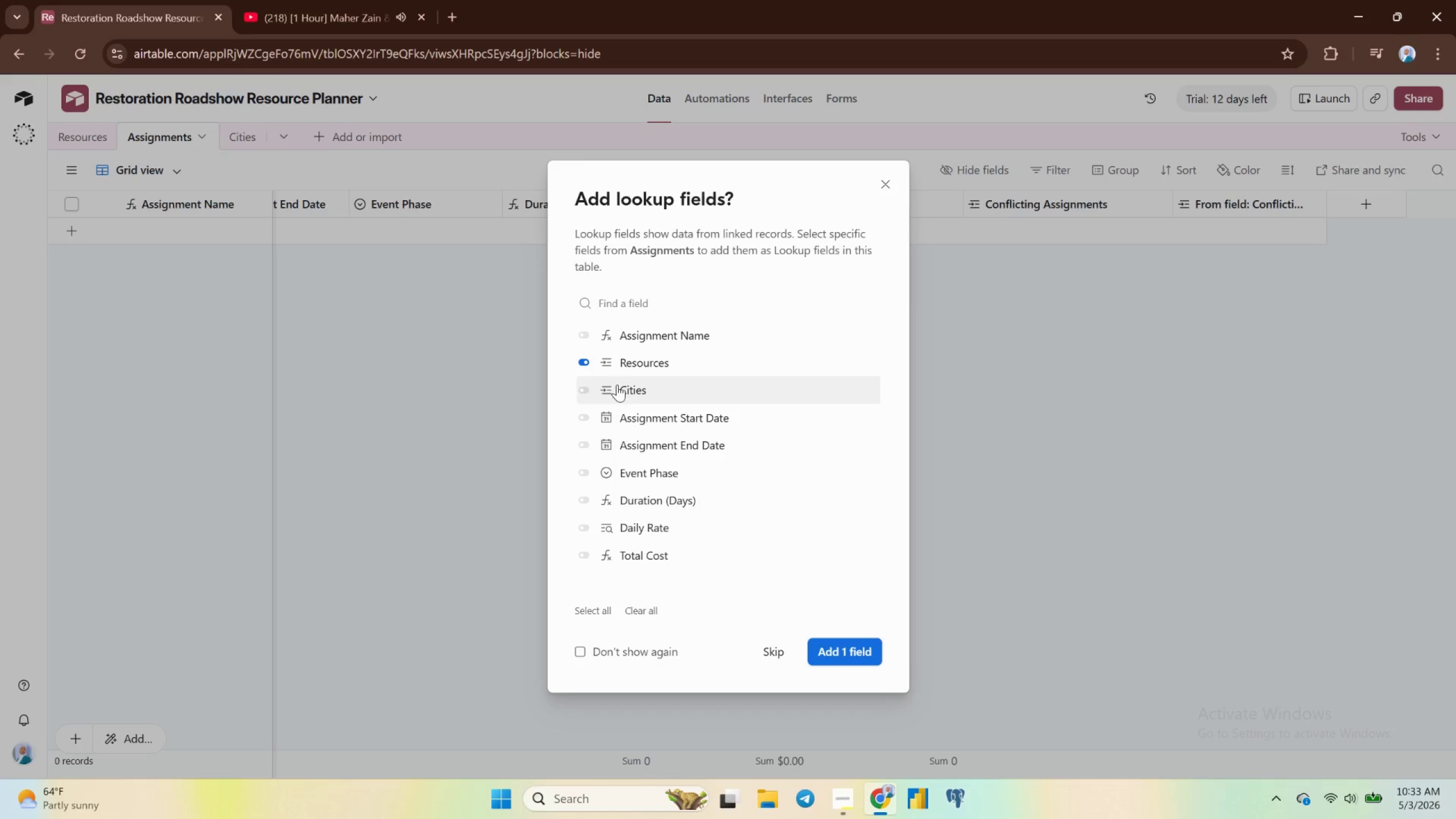 
left_click([590, 420])
 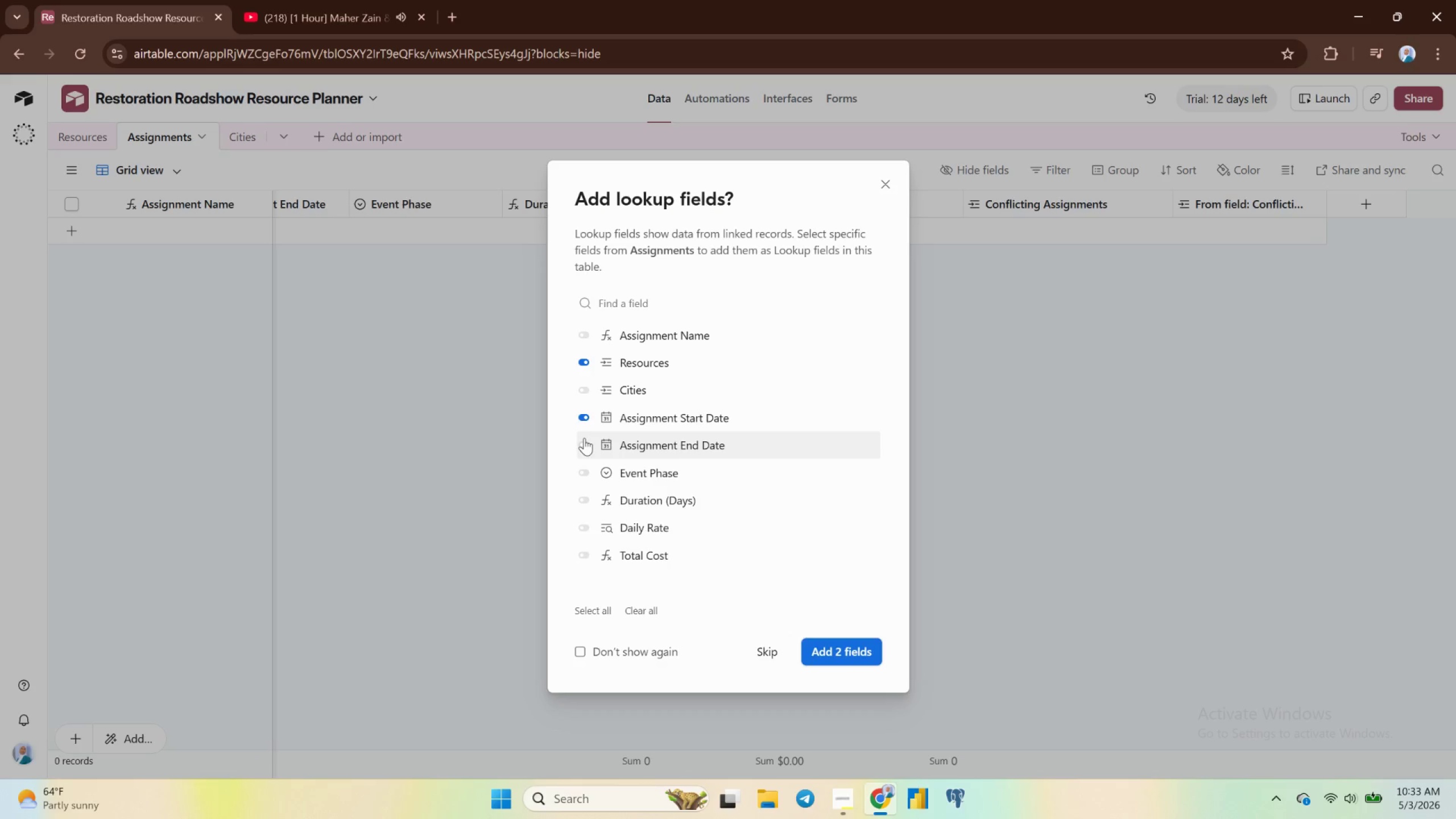 
left_click([586, 444])
 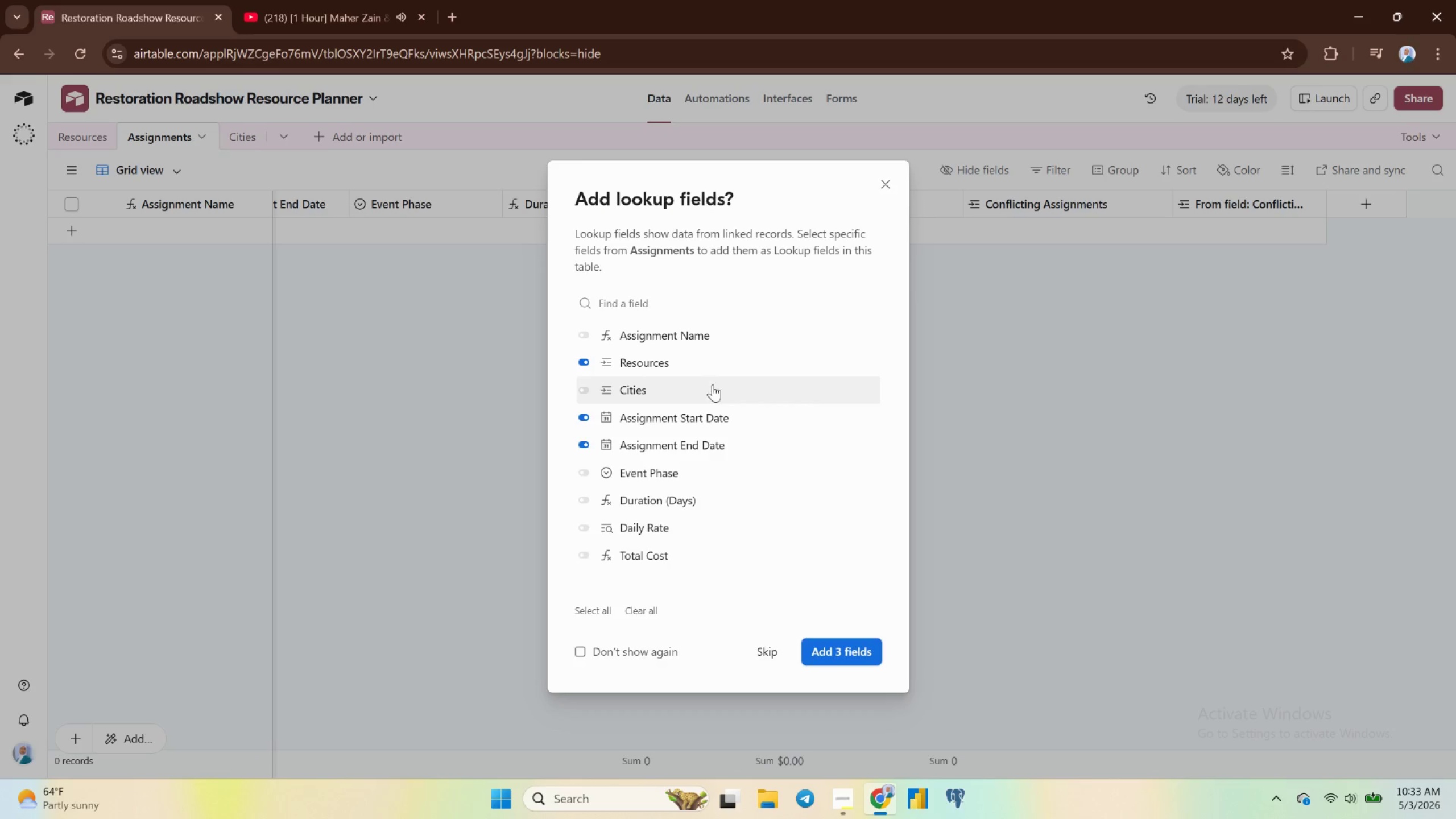 
scroll: coordinate [719, 383], scroll_direction: down, amount: 3.0
 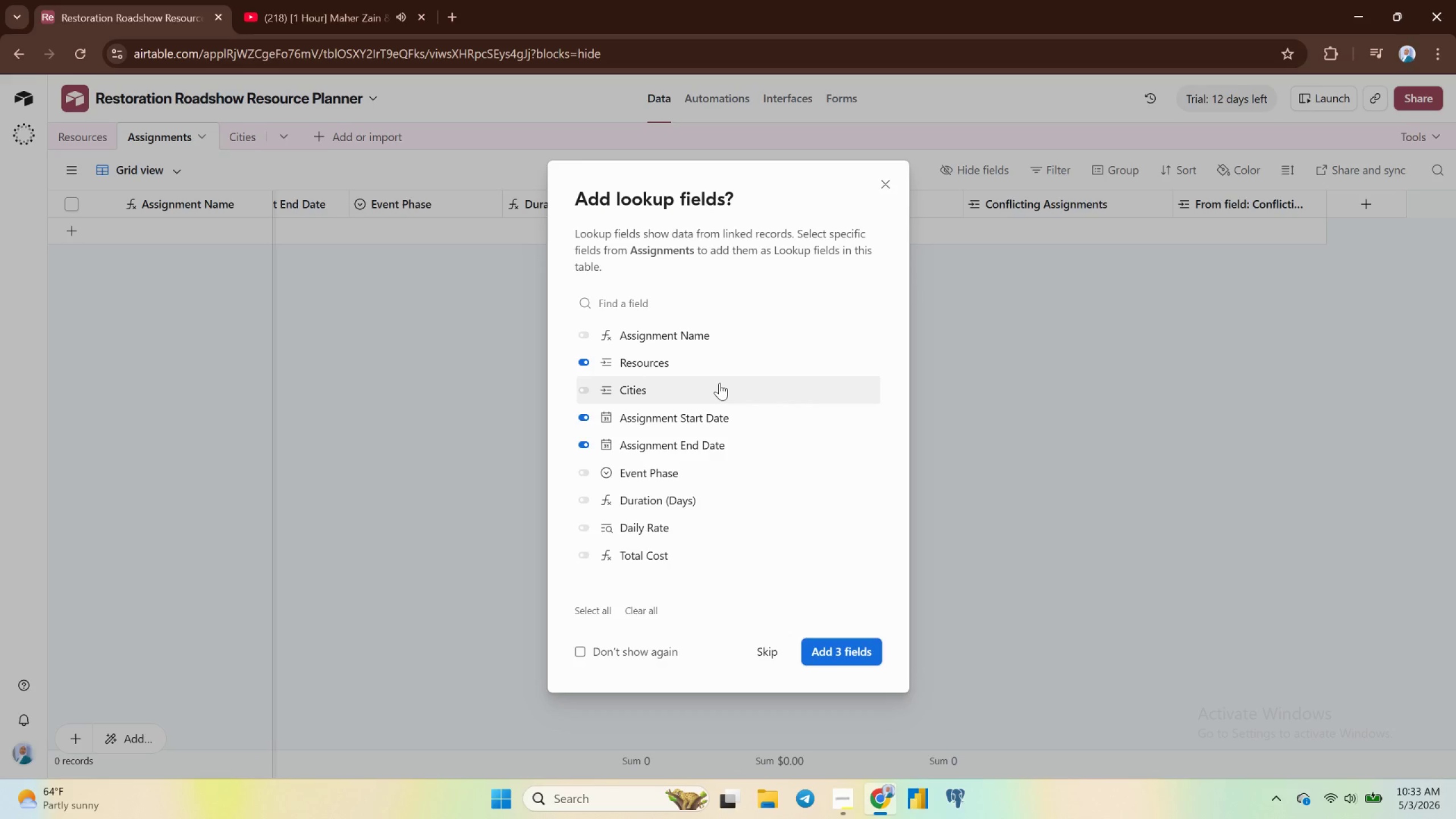 
scroll: coordinate [719, 383], scroll_direction: up, amount: 4.0
 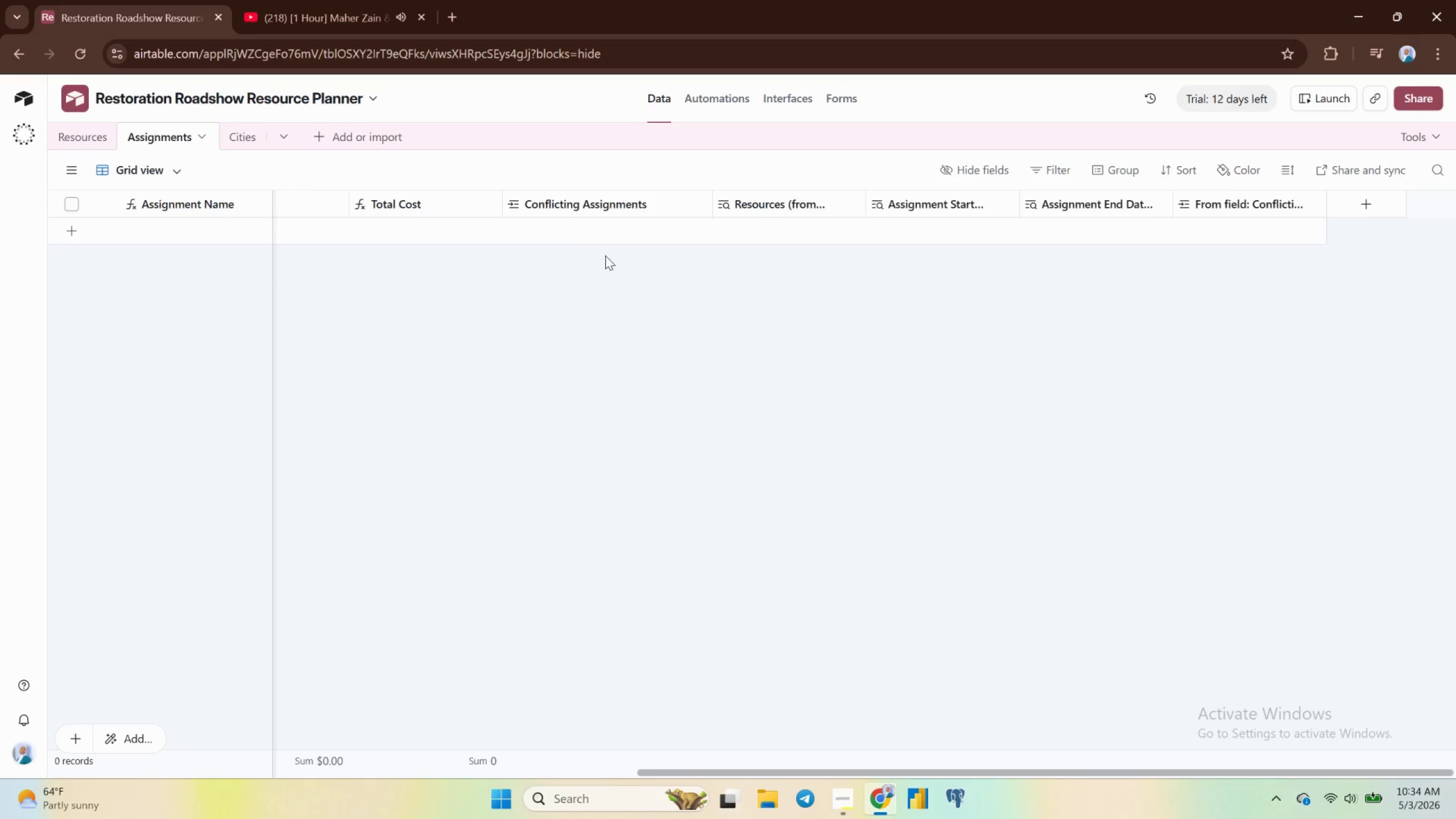 
wait(26.18)
 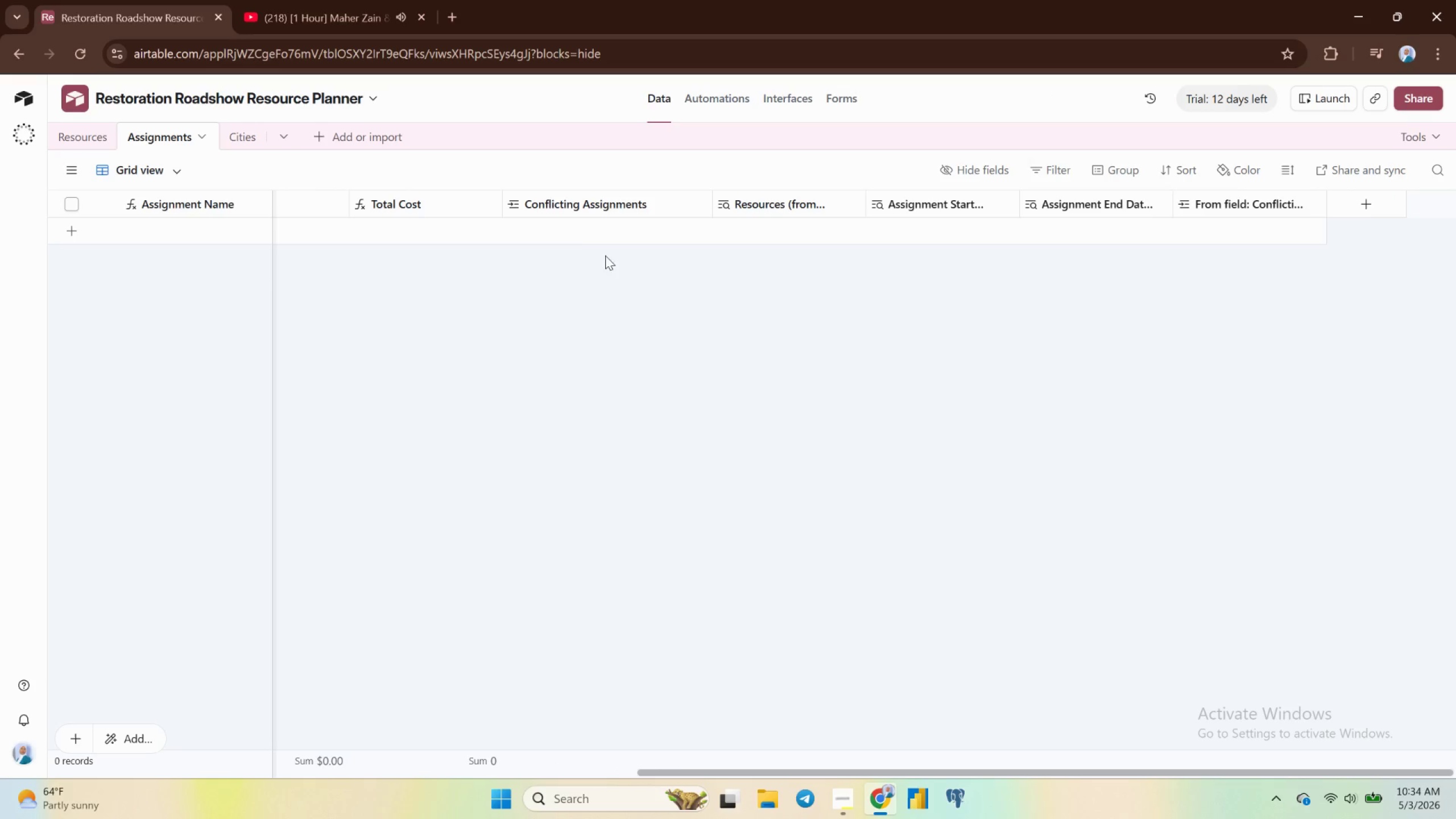 
left_click_drag(start_coordinate=[865, 201], to_coordinate=[911, 209])
 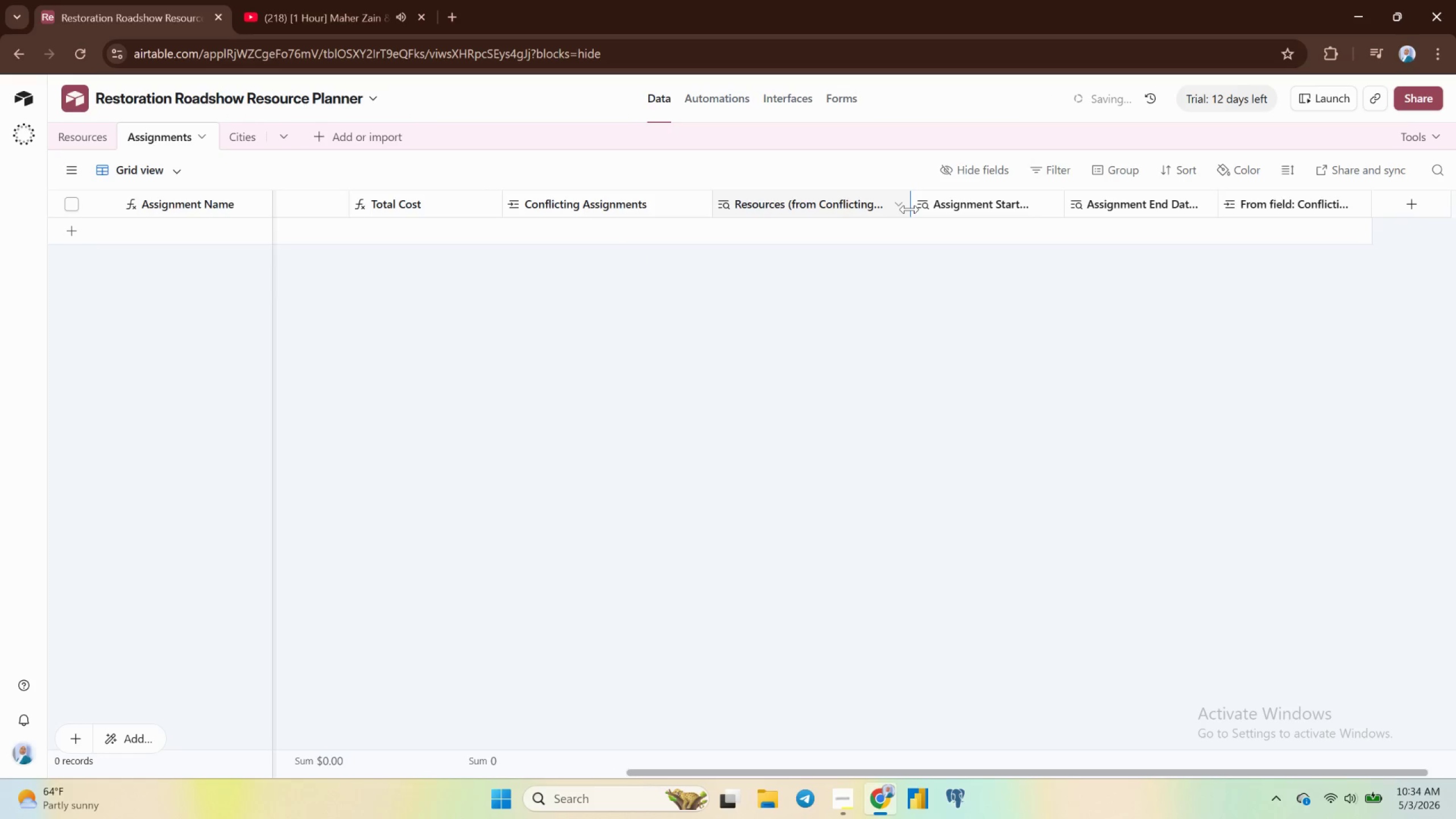 
left_click_drag(start_coordinate=[909, 209], to_coordinate=[959, 220])
 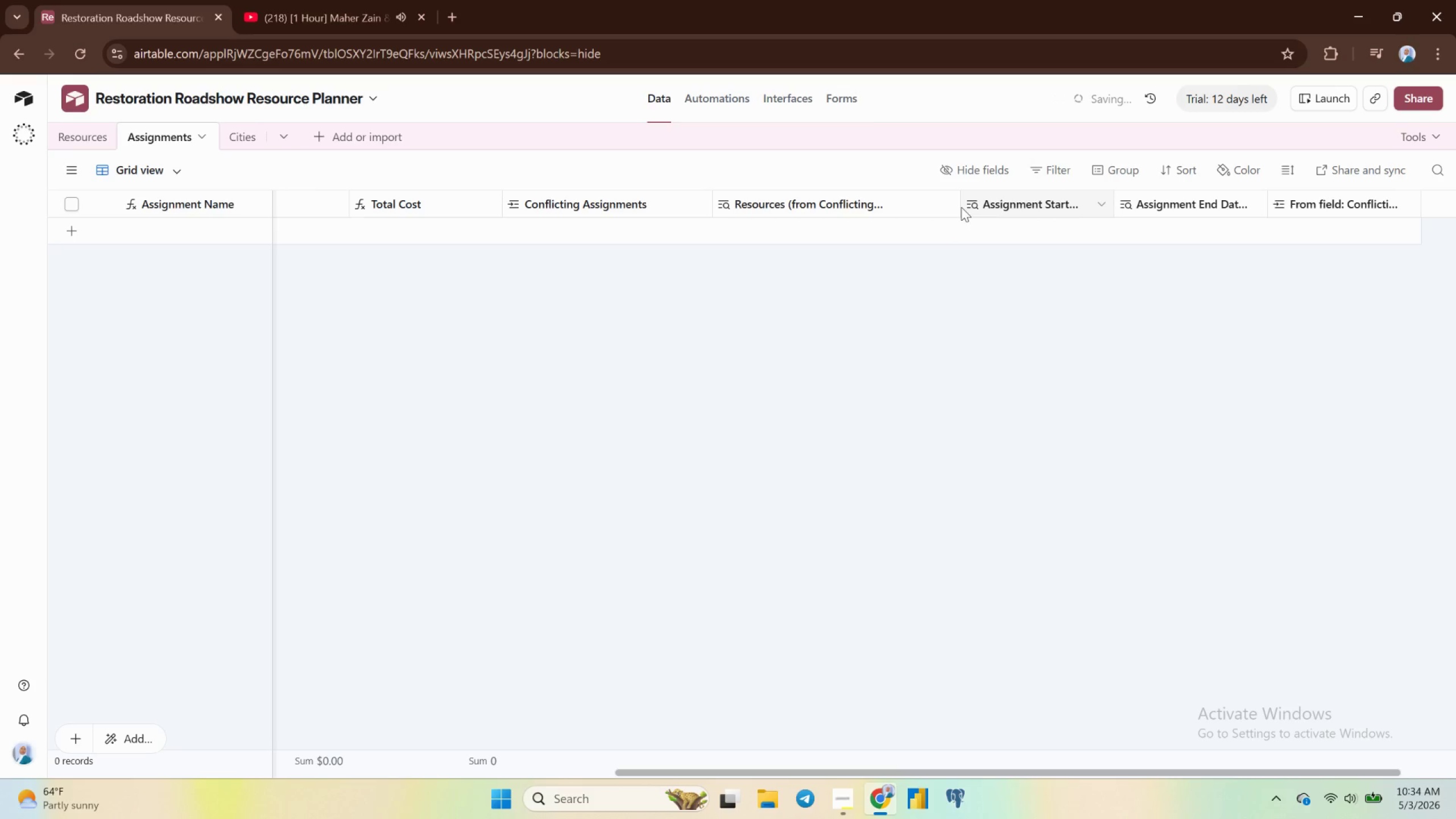 
left_click_drag(start_coordinate=[959, 205], to_coordinate=[981, 210])
 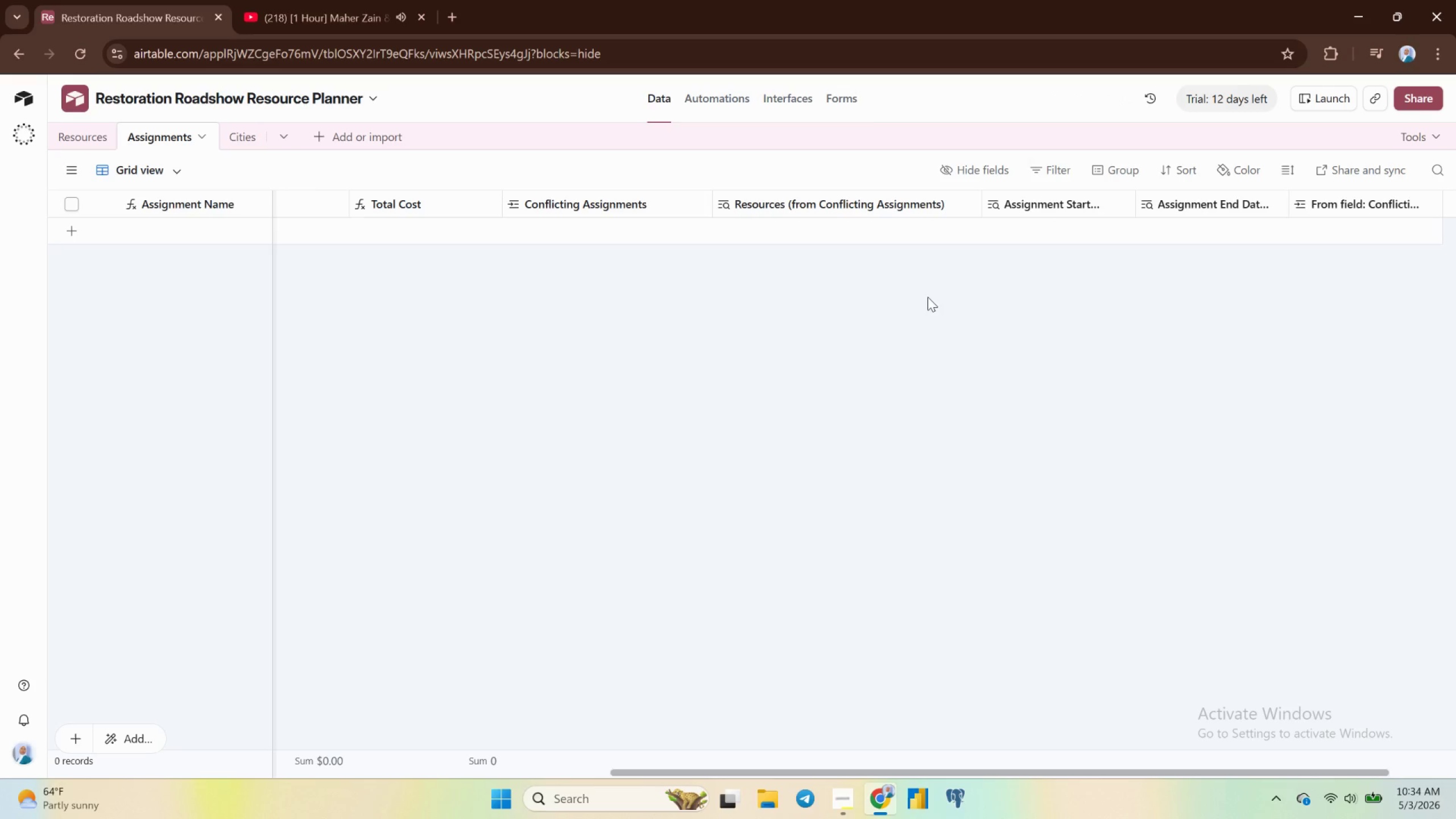 
wait(12.09)
 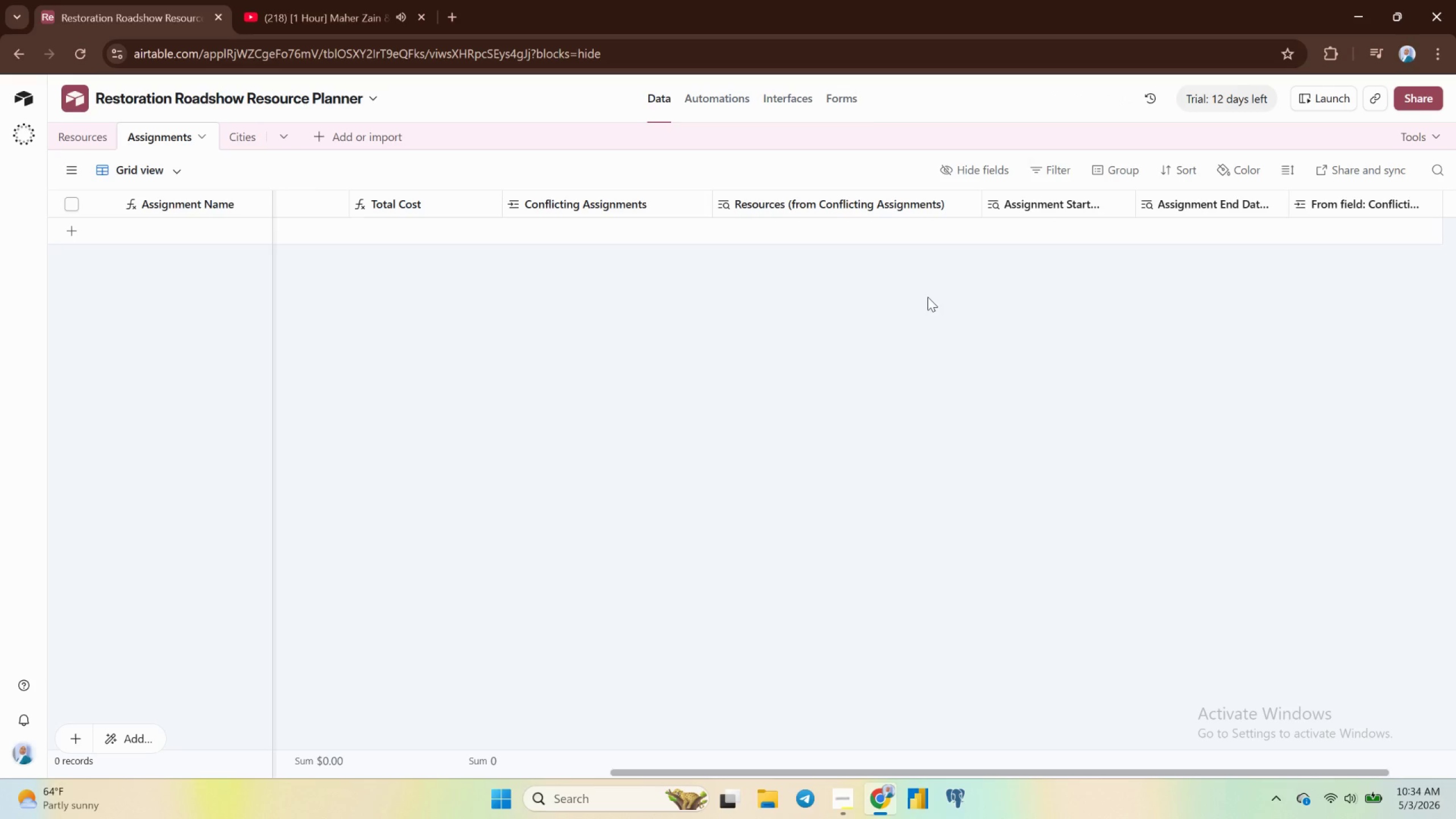 
mouse_move([868, 202])
 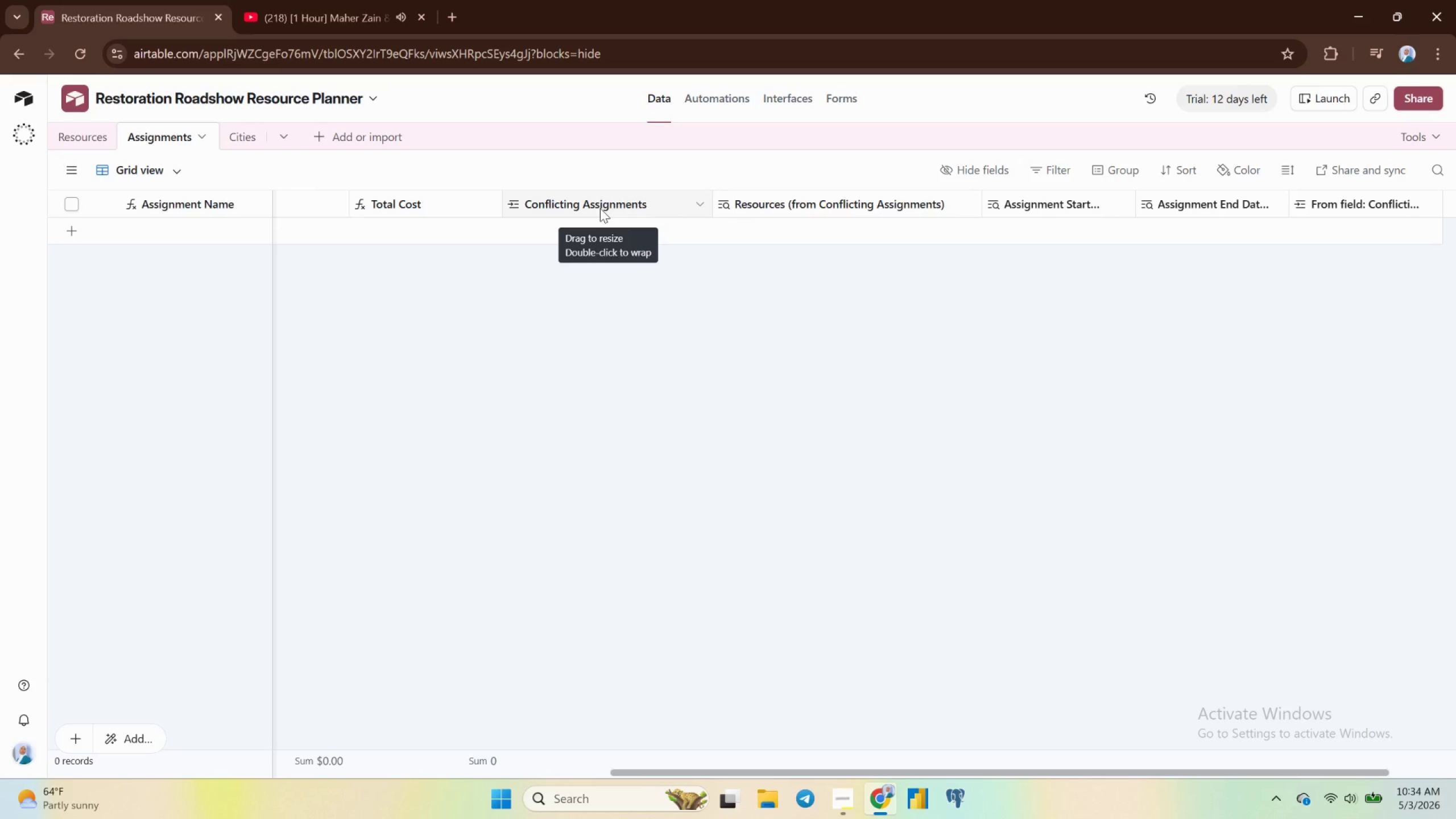 
wait(5.93)
 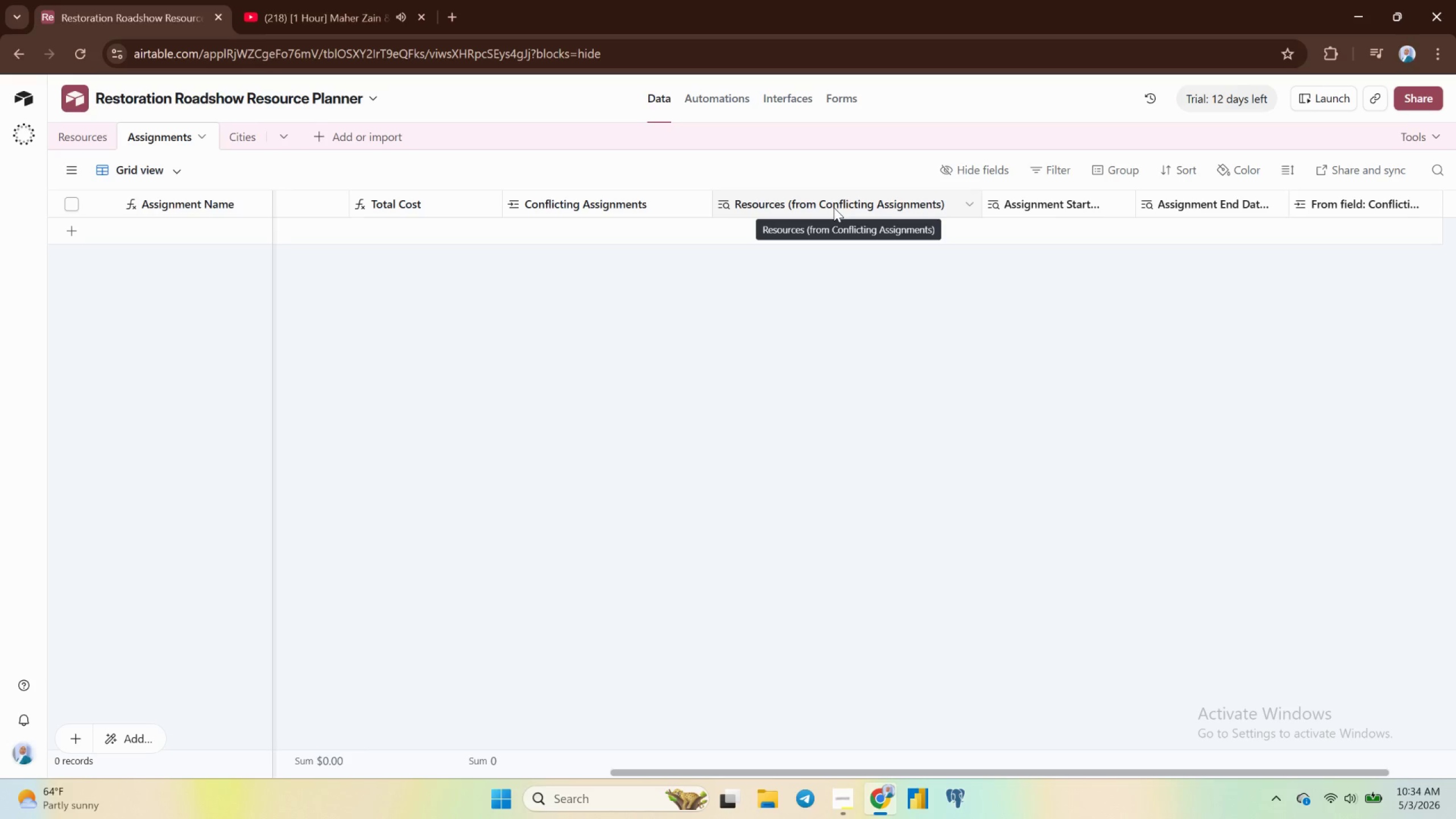 
left_click([697, 207])
 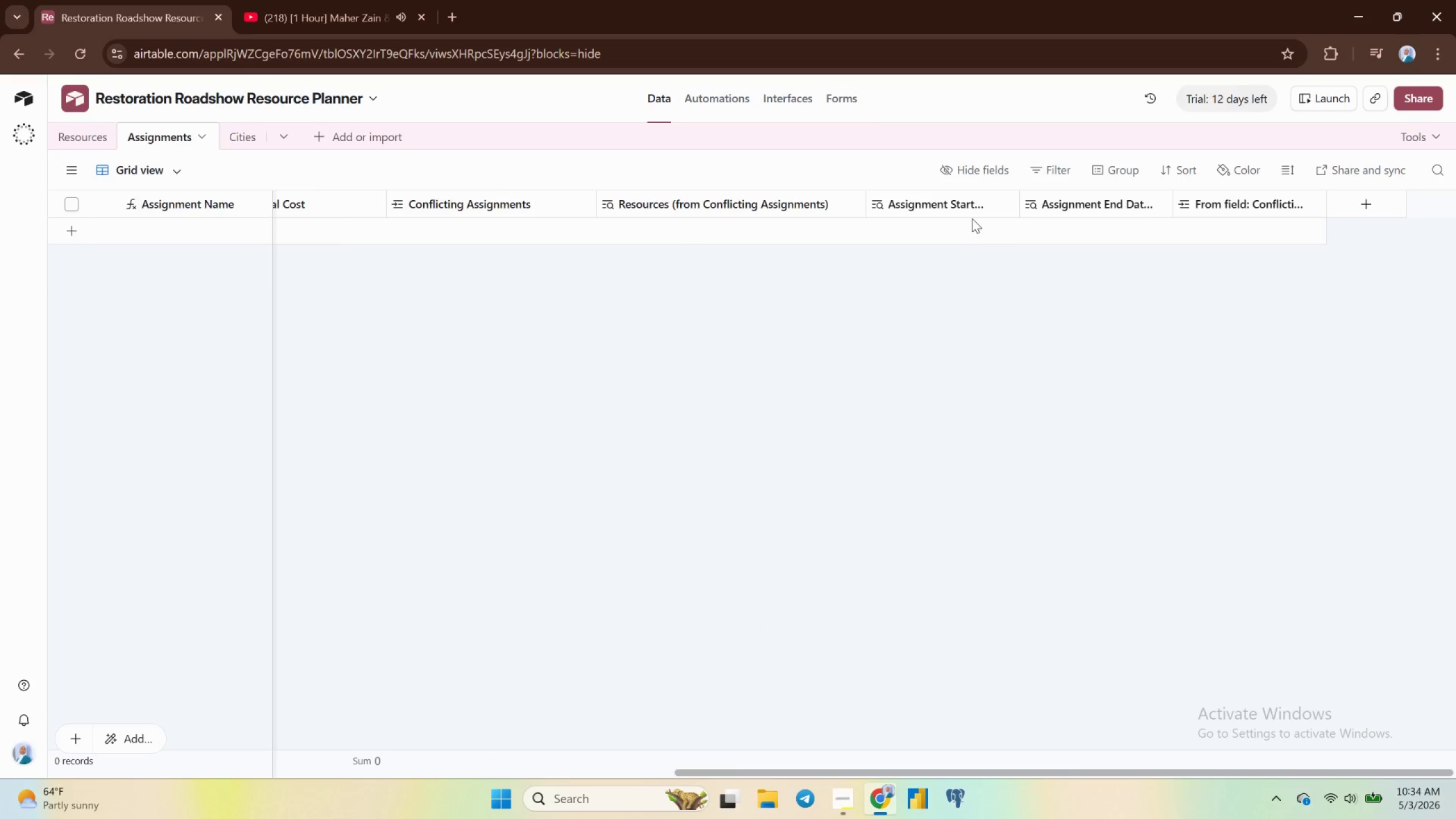 
wait(23.94)
 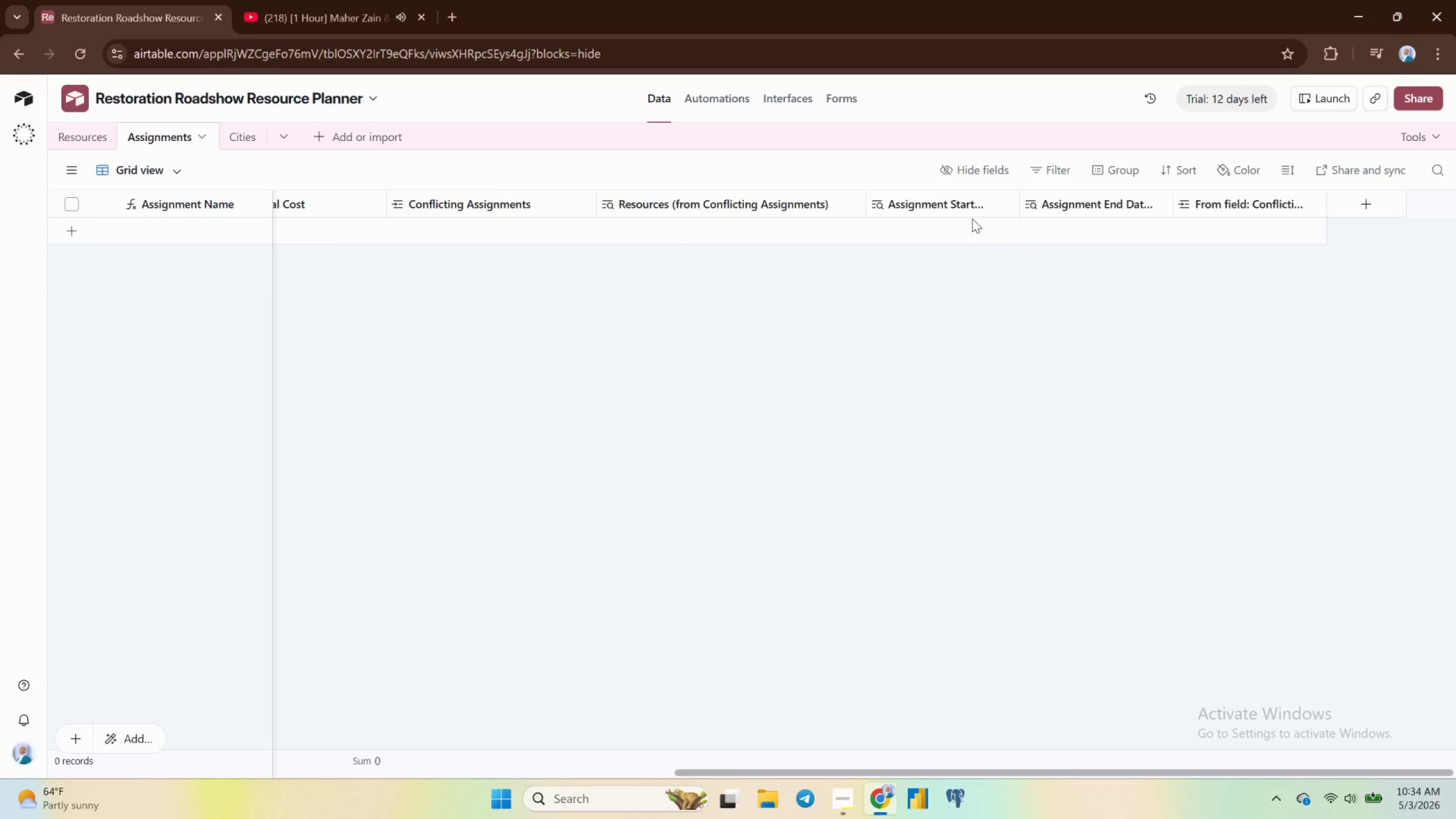 
left_click_drag(start_coordinate=[1015, 203], to_coordinate=[1179, 216])
 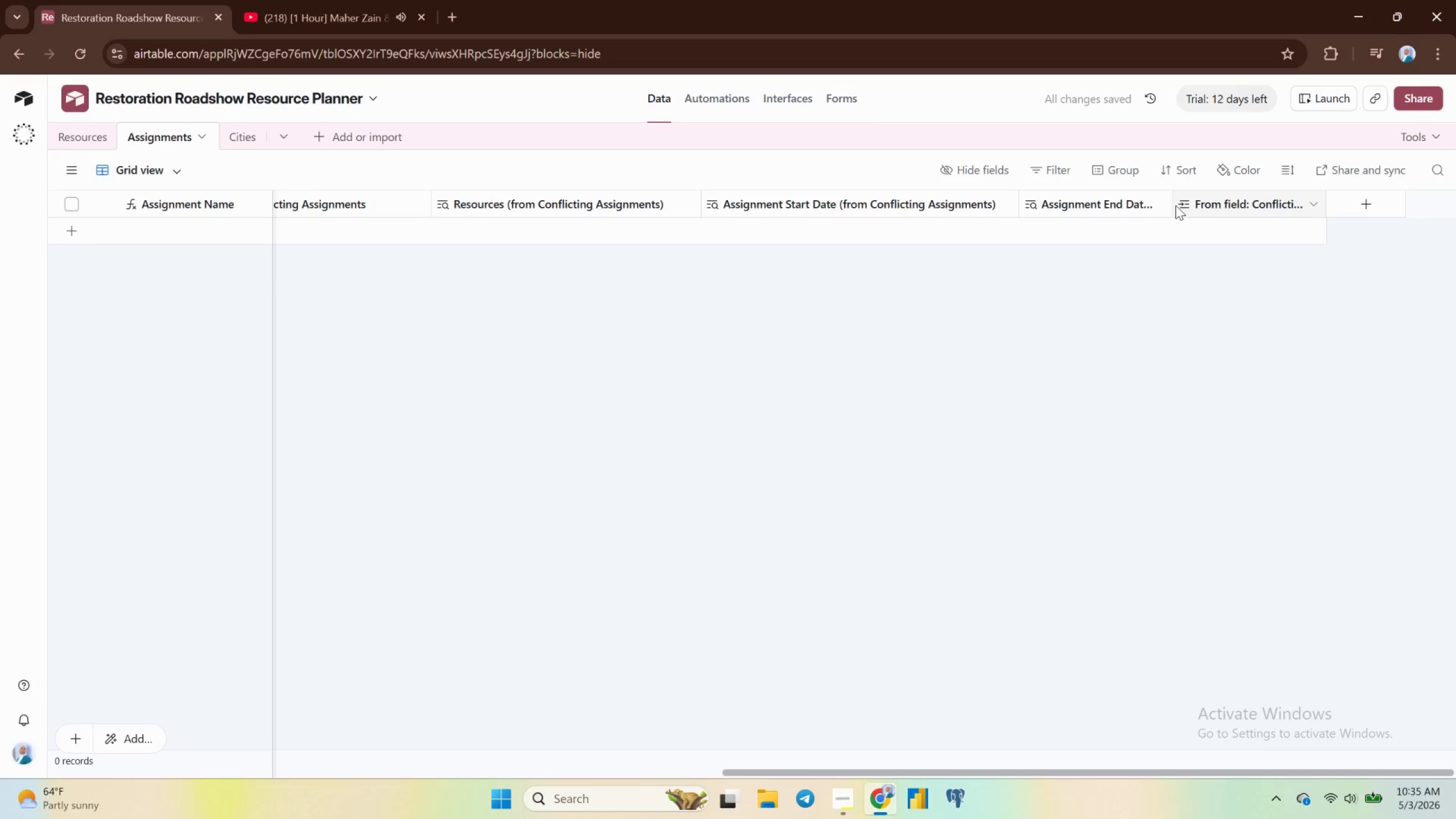 
wait(5.69)
 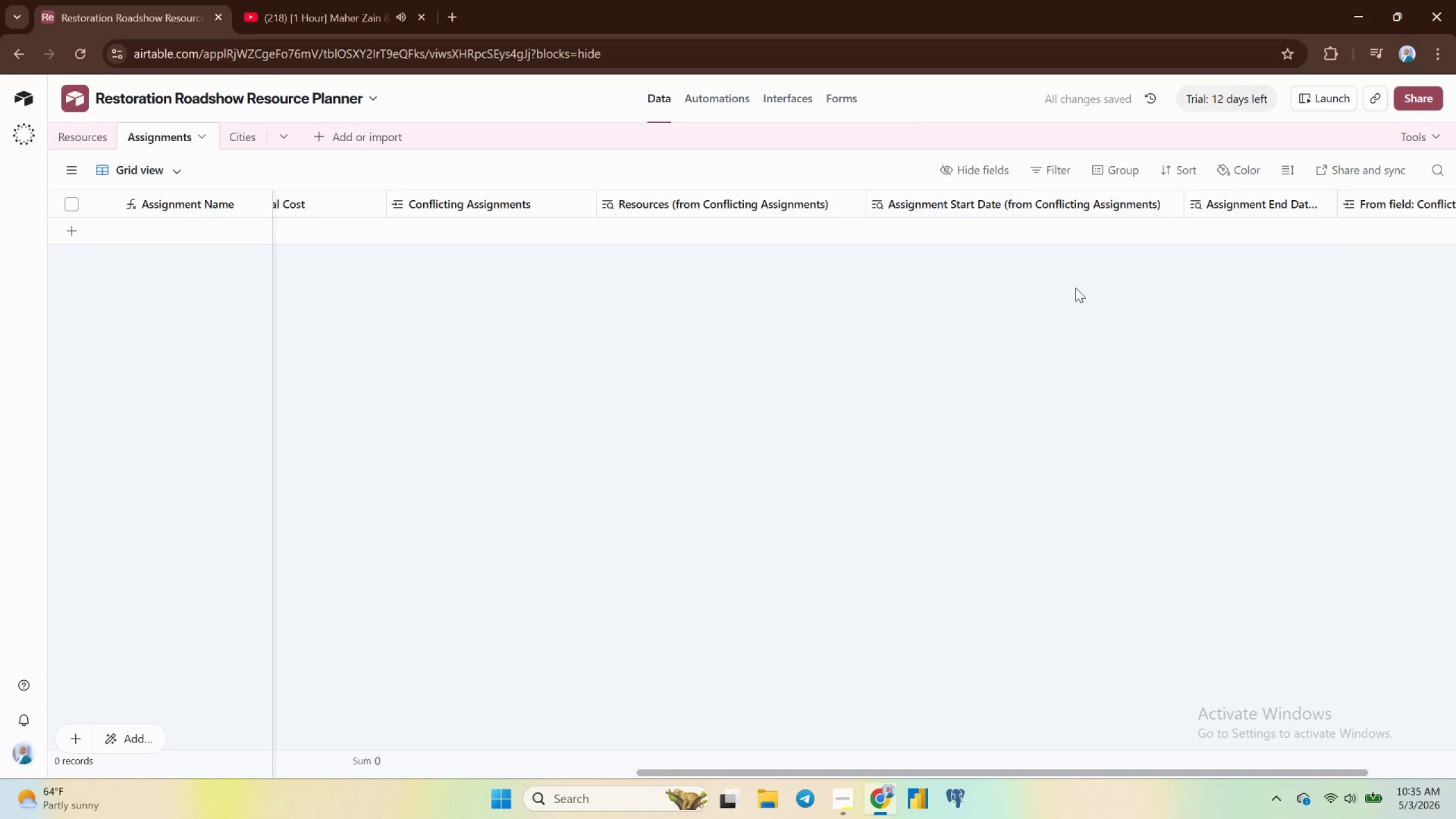 
left_click_drag(start_coordinate=[1168, 198], to_coordinate=[1277, 199])
 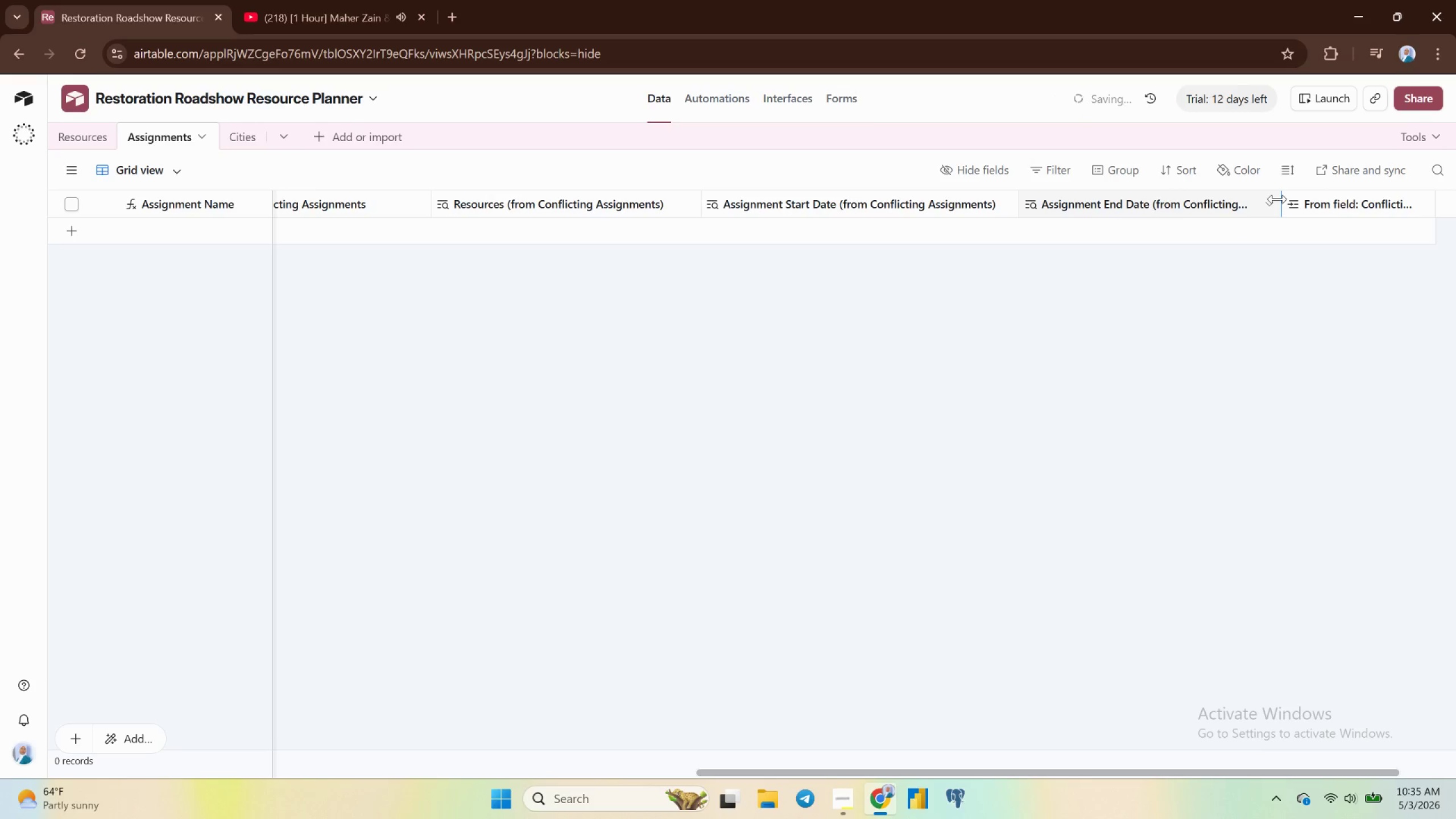 
left_click_drag(start_coordinate=[1277, 199], to_coordinate=[1329, 208])
 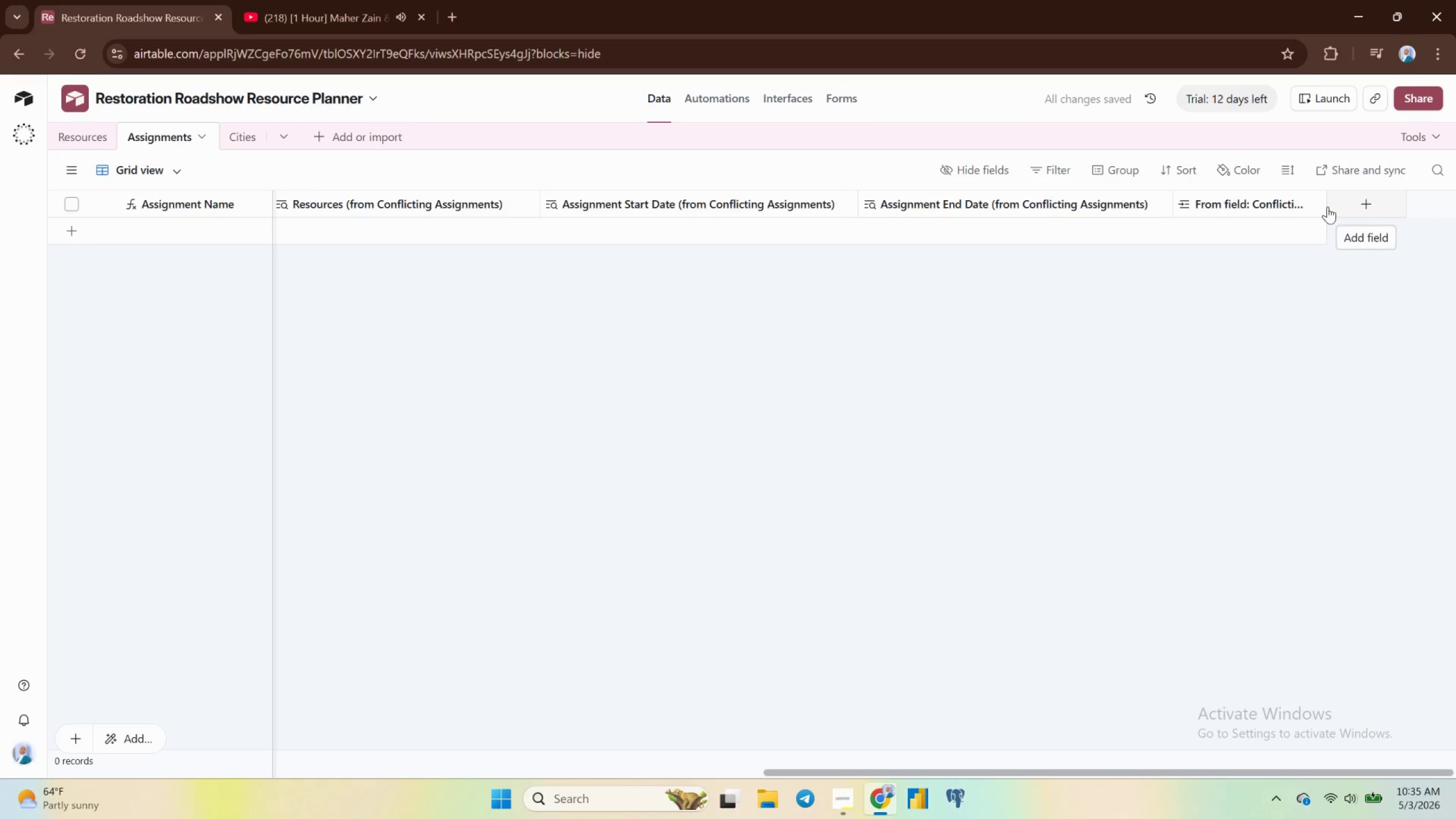 
left_click_drag(start_coordinate=[1321, 201], to_coordinate=[1391, 218])
 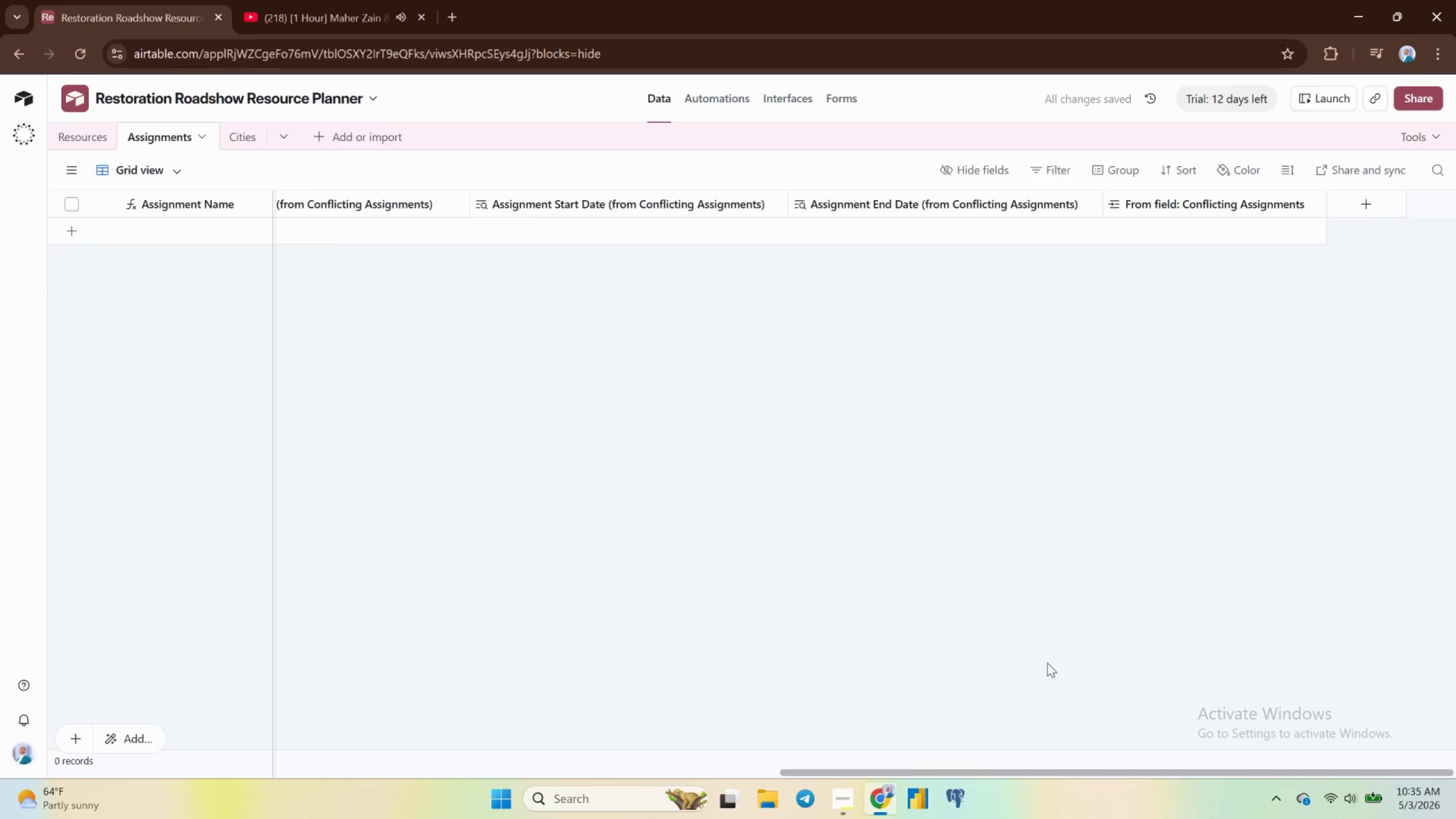 
left_click([843, 803])